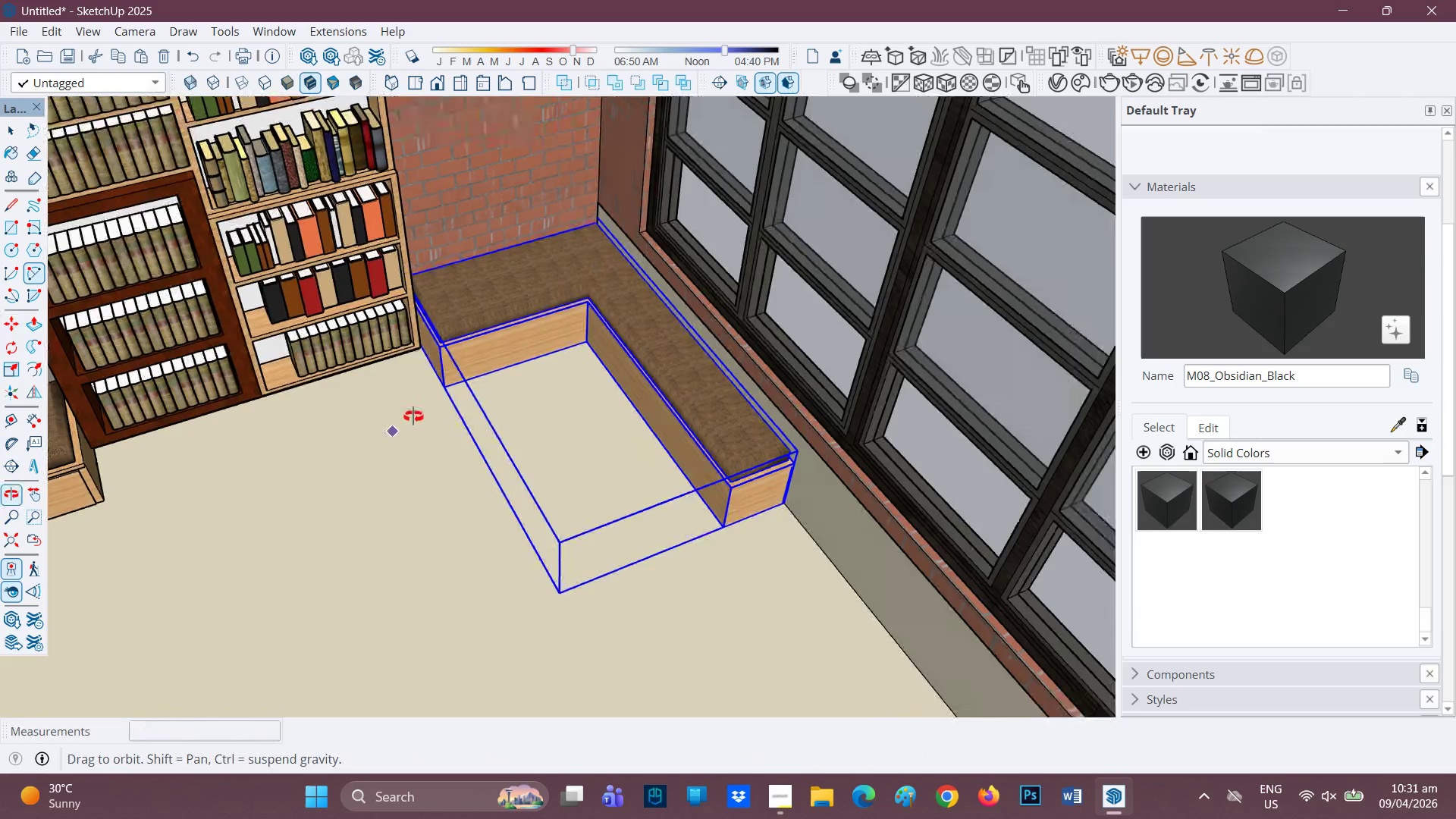 
scroll: coordinate [416, 397], scroll_direction: up, amount: 4.0
 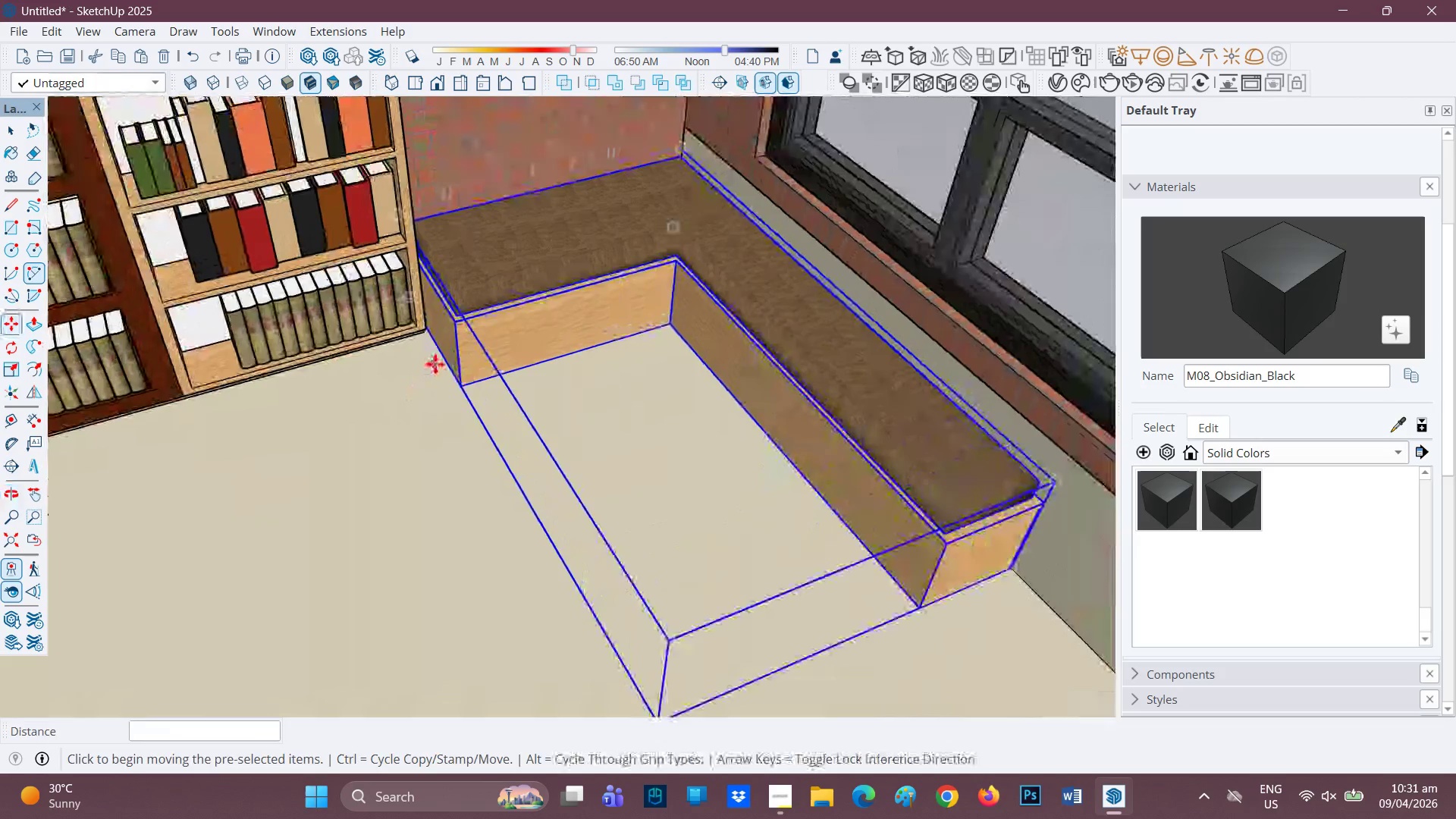 
key(Space)
 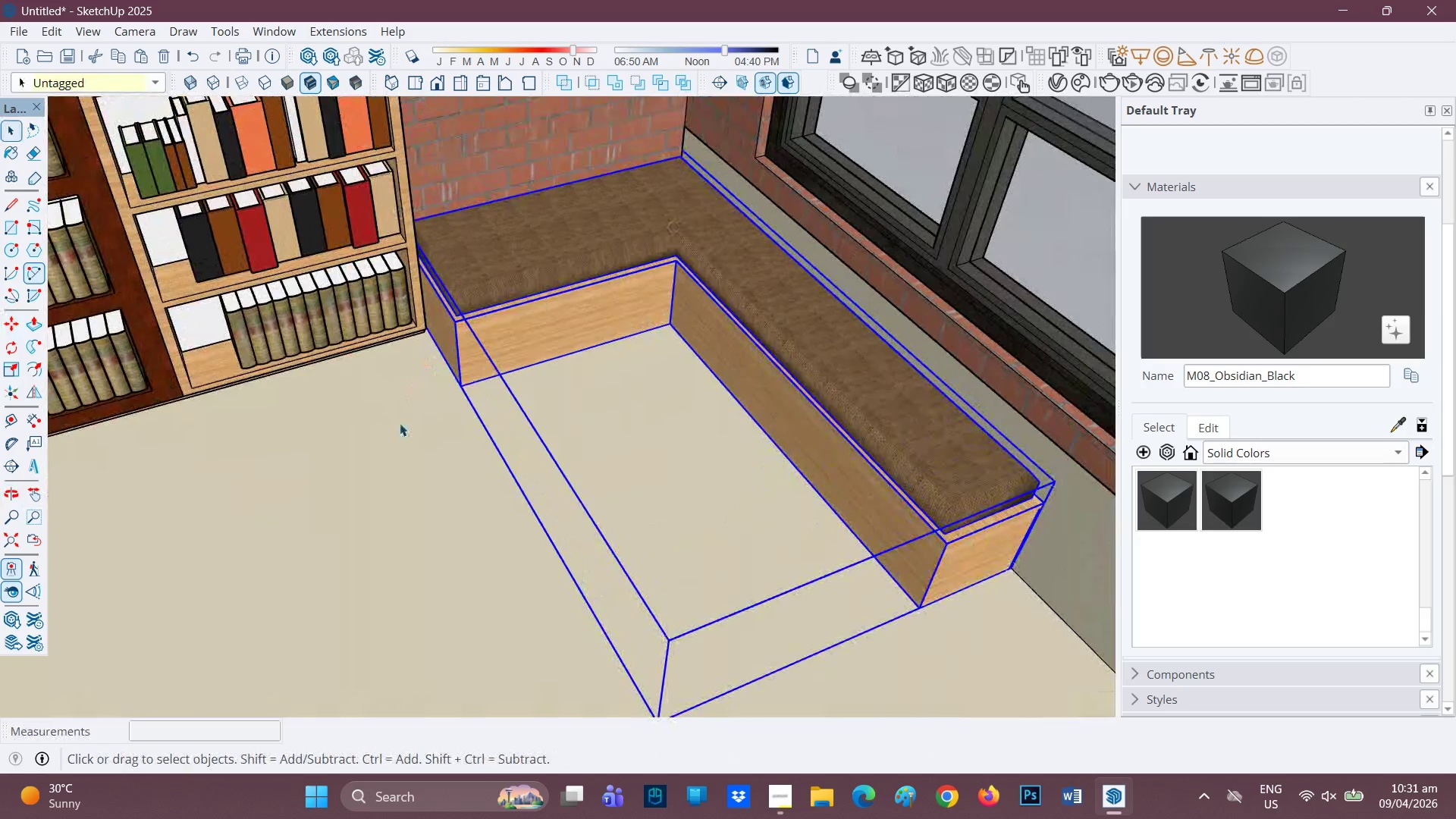 
left_click([400, 423])
 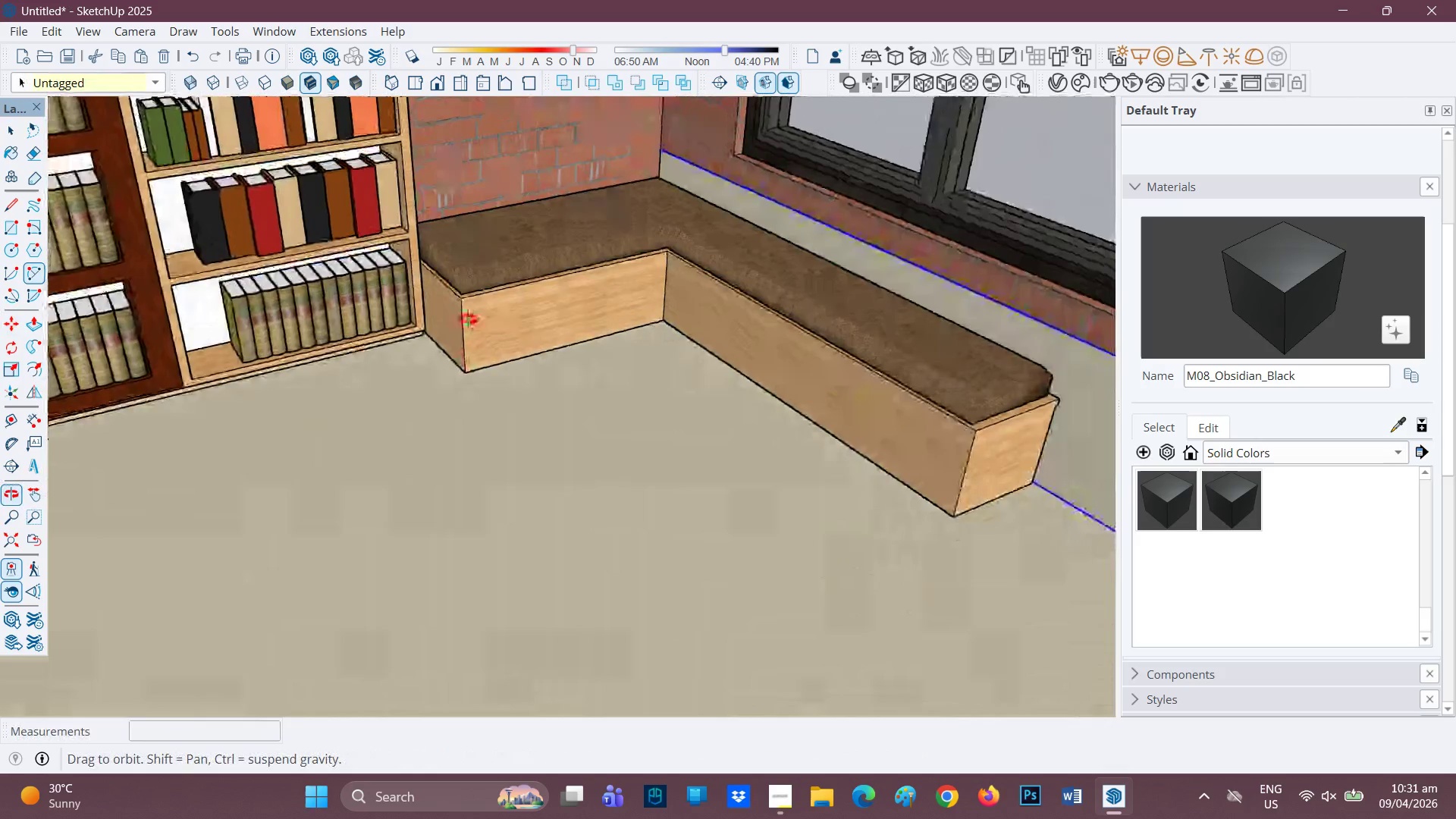 
scroll: coordinate [449, 357], scroll_direction: down, amount: 22.0
 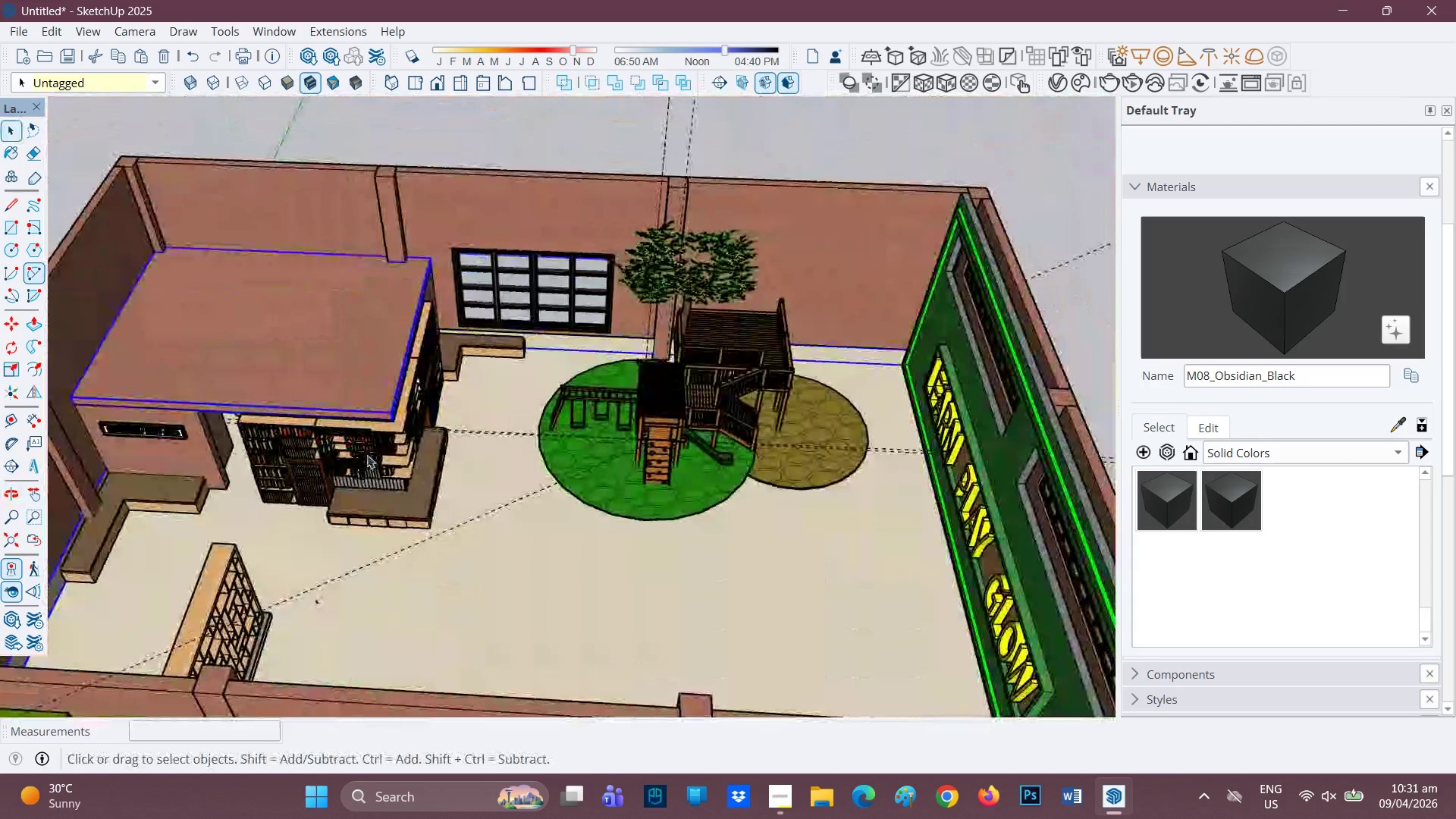 
scroll: coordinate [376, 462], scroll_direction: down, amount: 2.0
 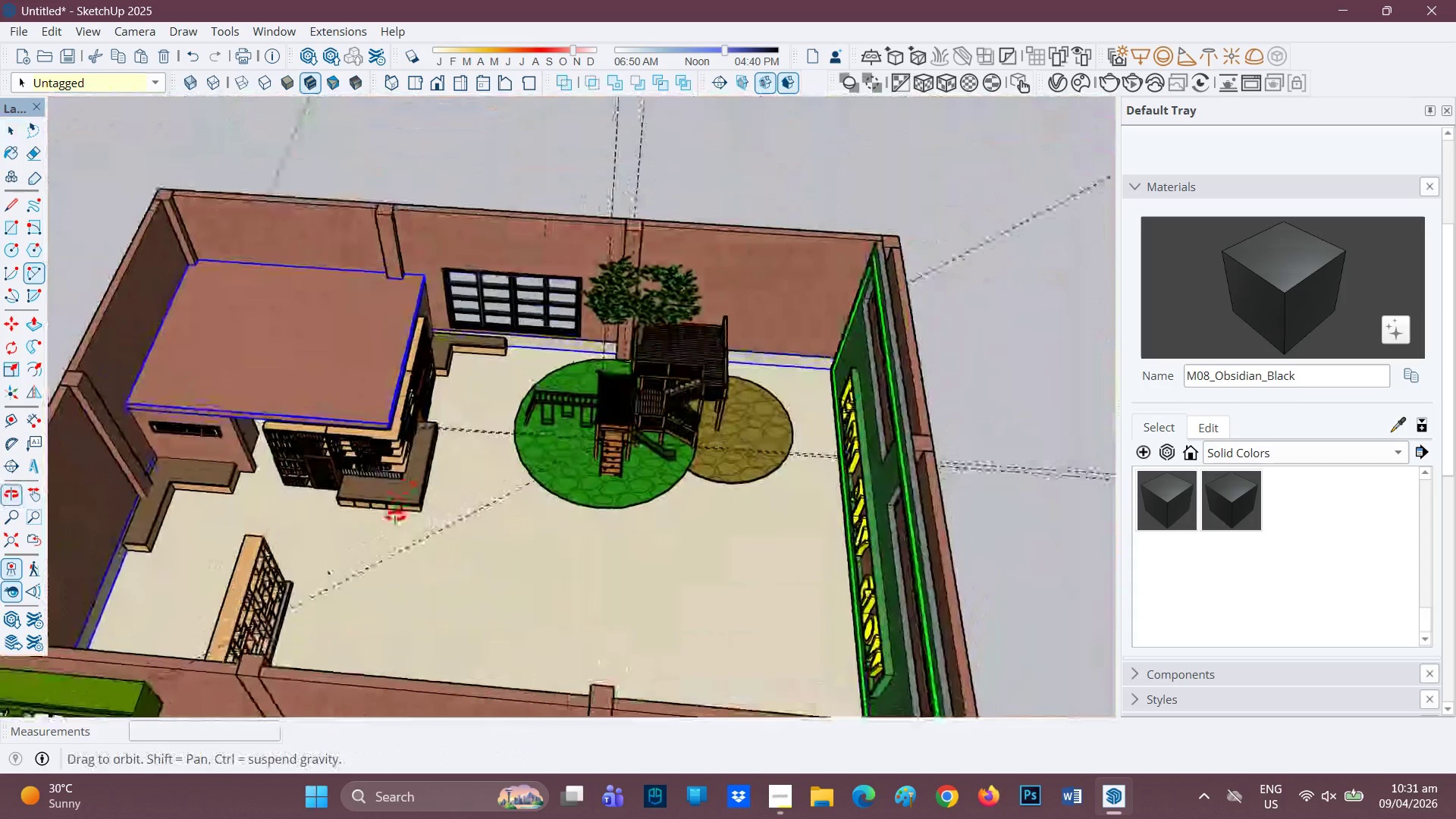 
scroll: coordinate [409, 480], scroll_direction: up, amount: 2.0
 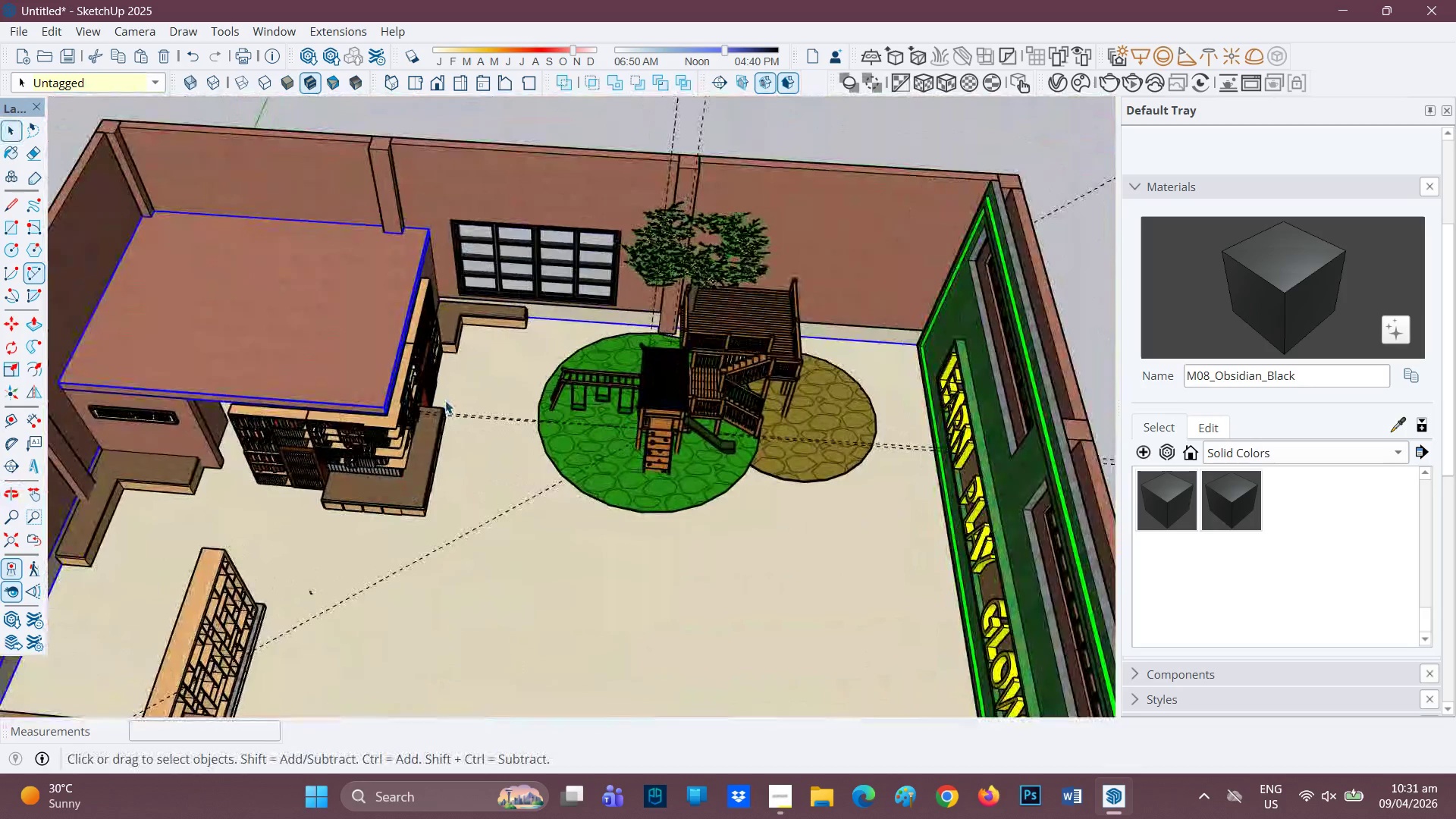 
scroll: coordinate [442, 399], scroll_direction: down, amount: 2.0
 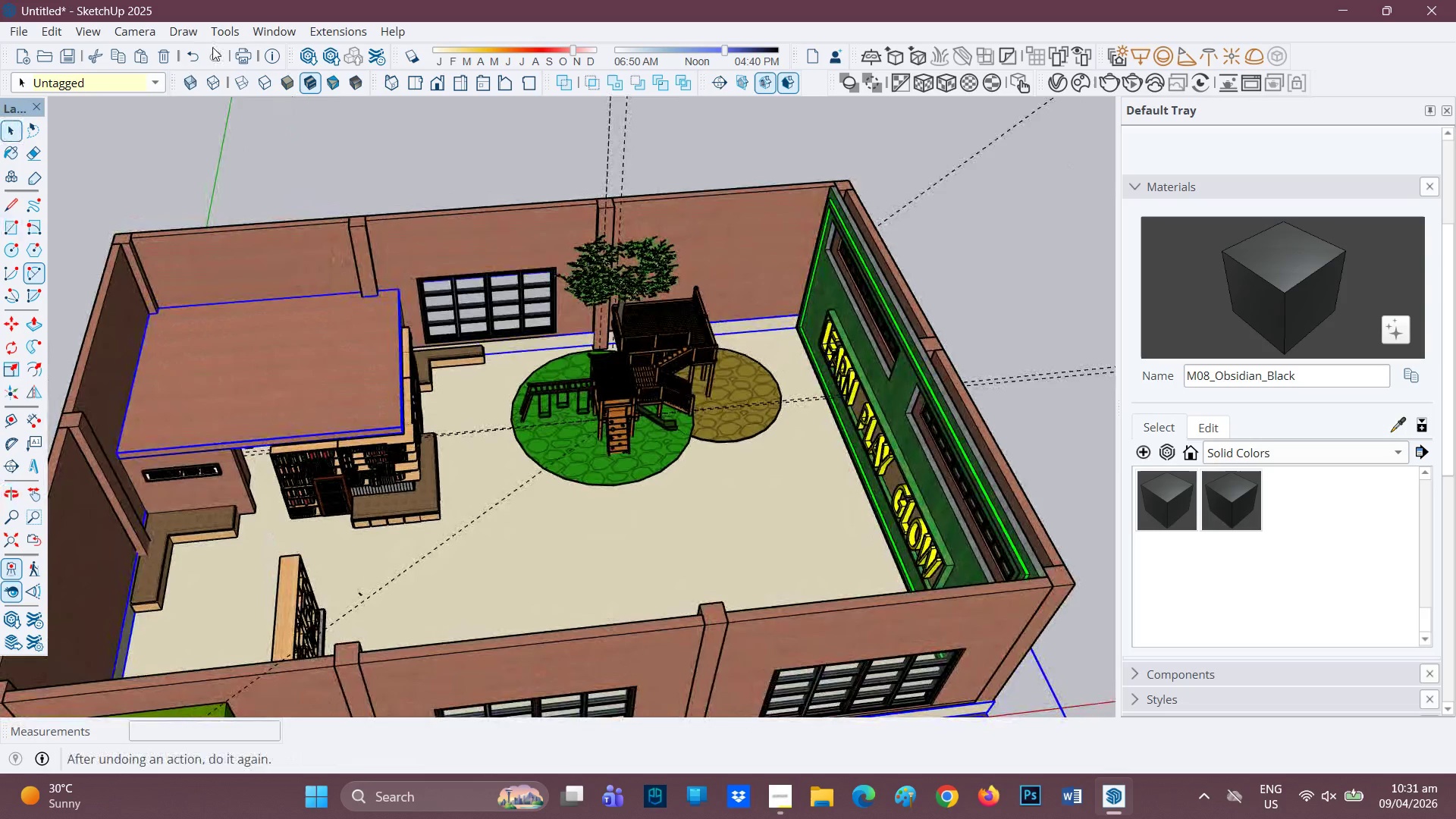 
left_click([311, 50])
 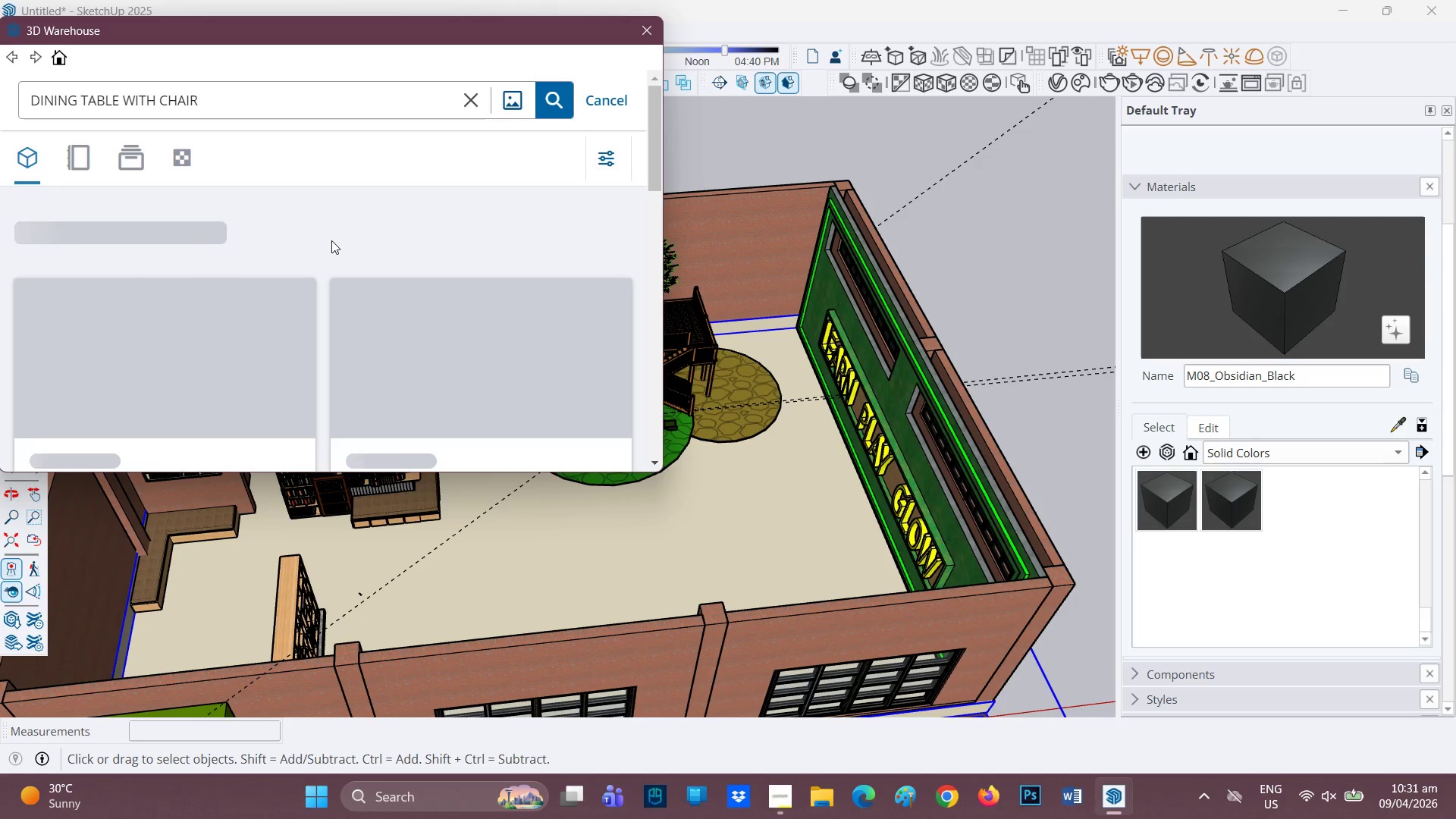 
wait(19.56)
 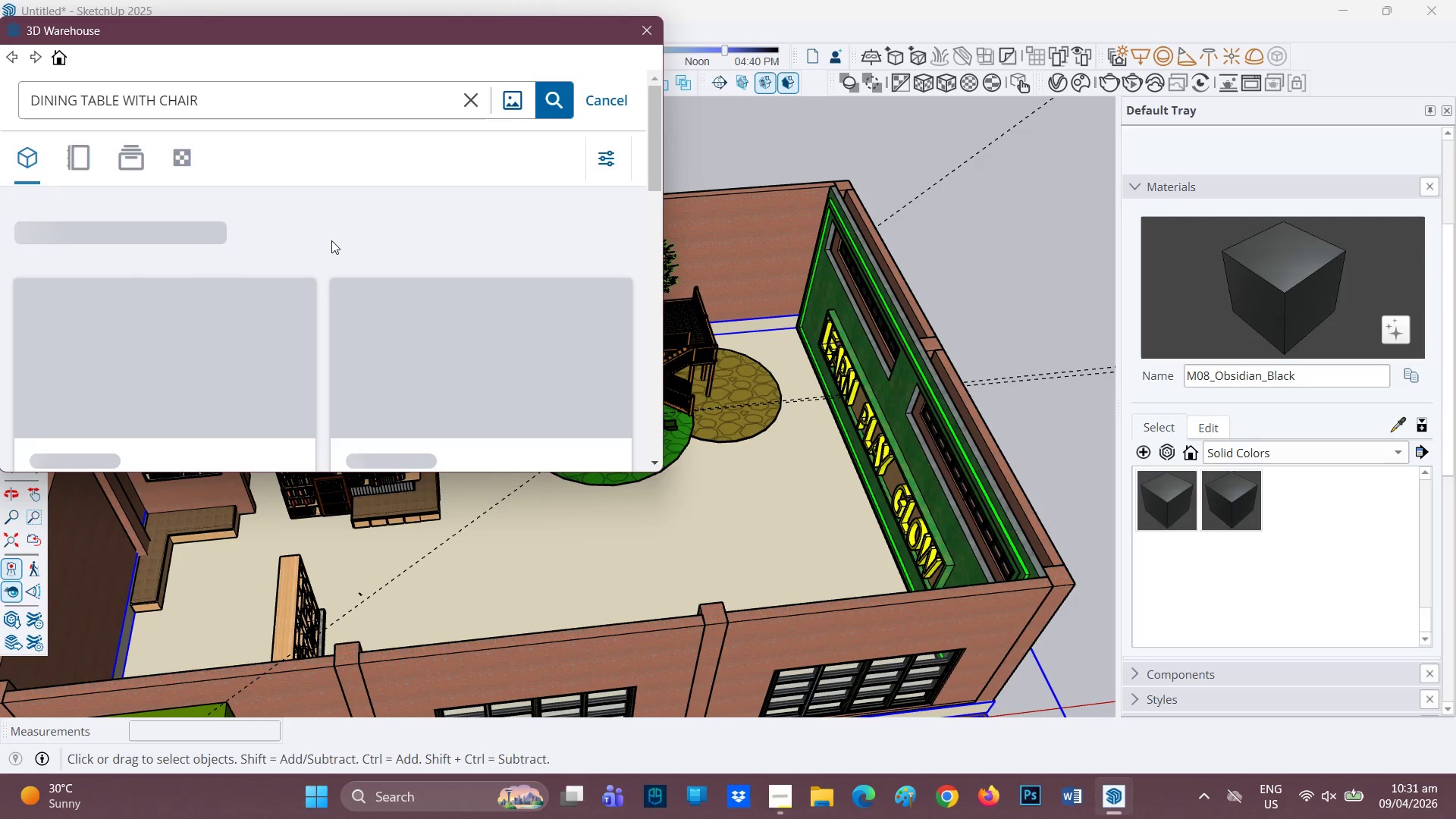 
left_click_drag(start_coordinate=[768, 798], to_coordinate=[767, 802])
 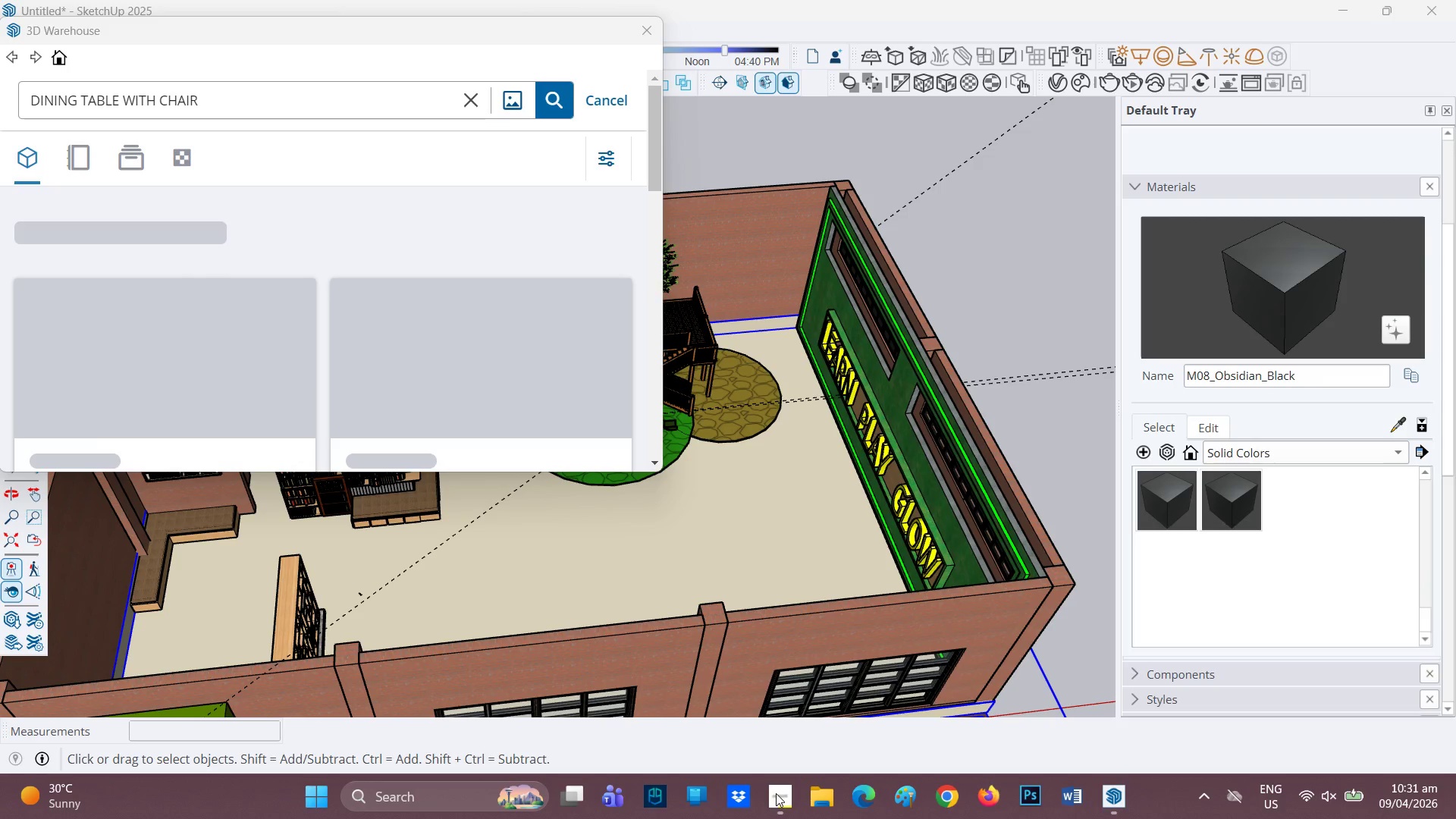 
left_click([776, 793])